 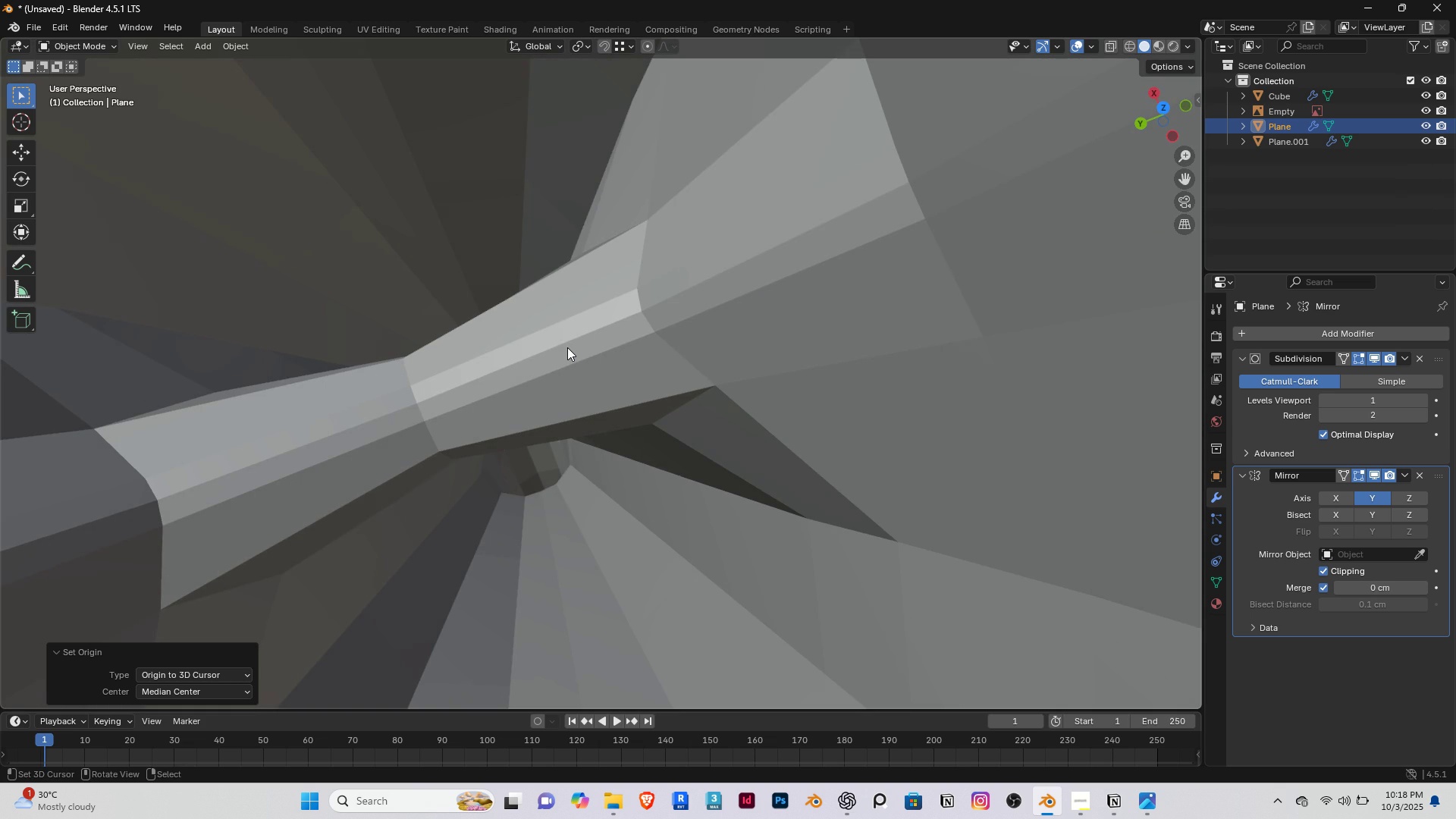 
scroll: coordinate [651, 374], scroll_direction: down, amount: 4.0
 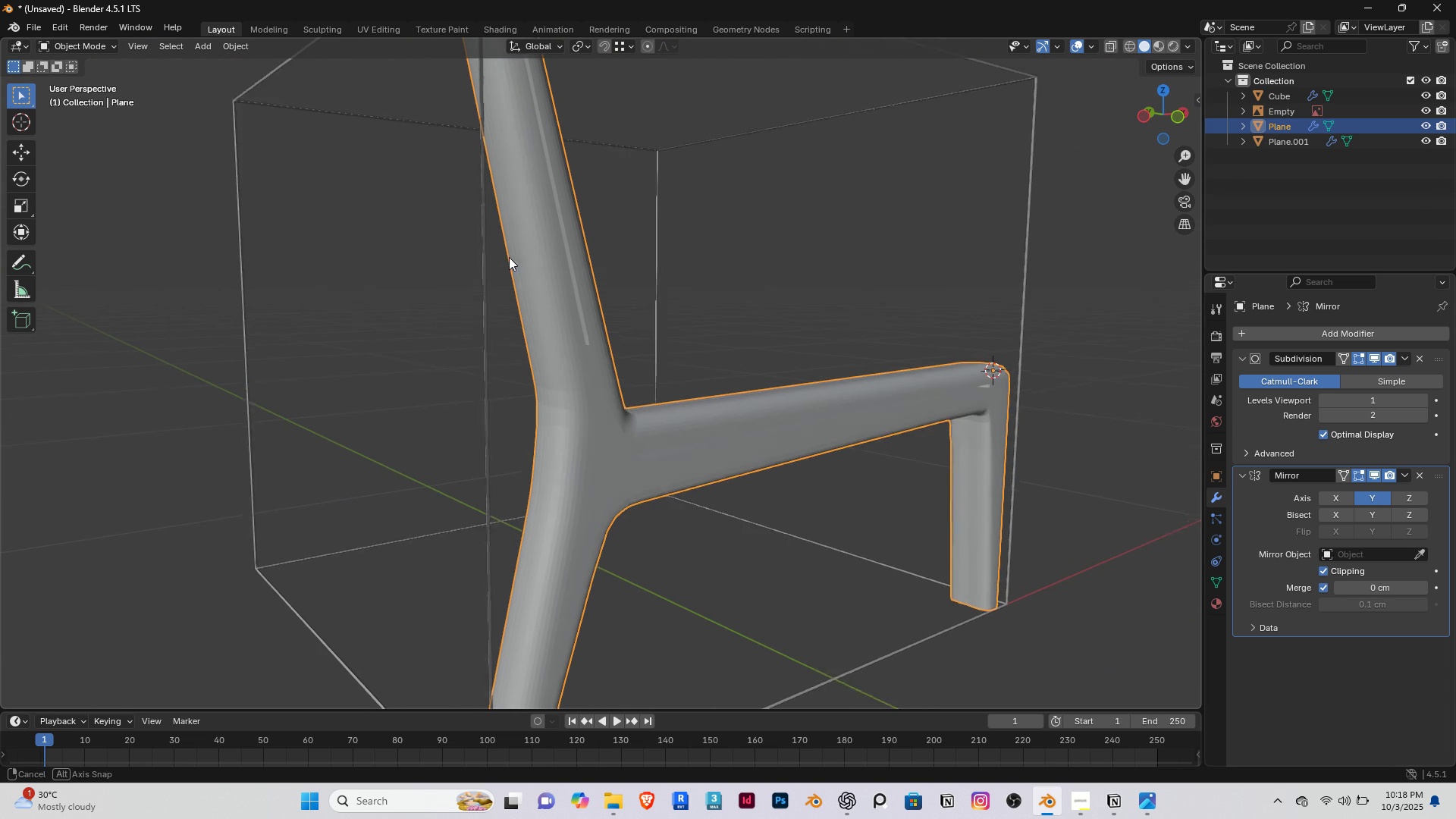 
type( sha)
 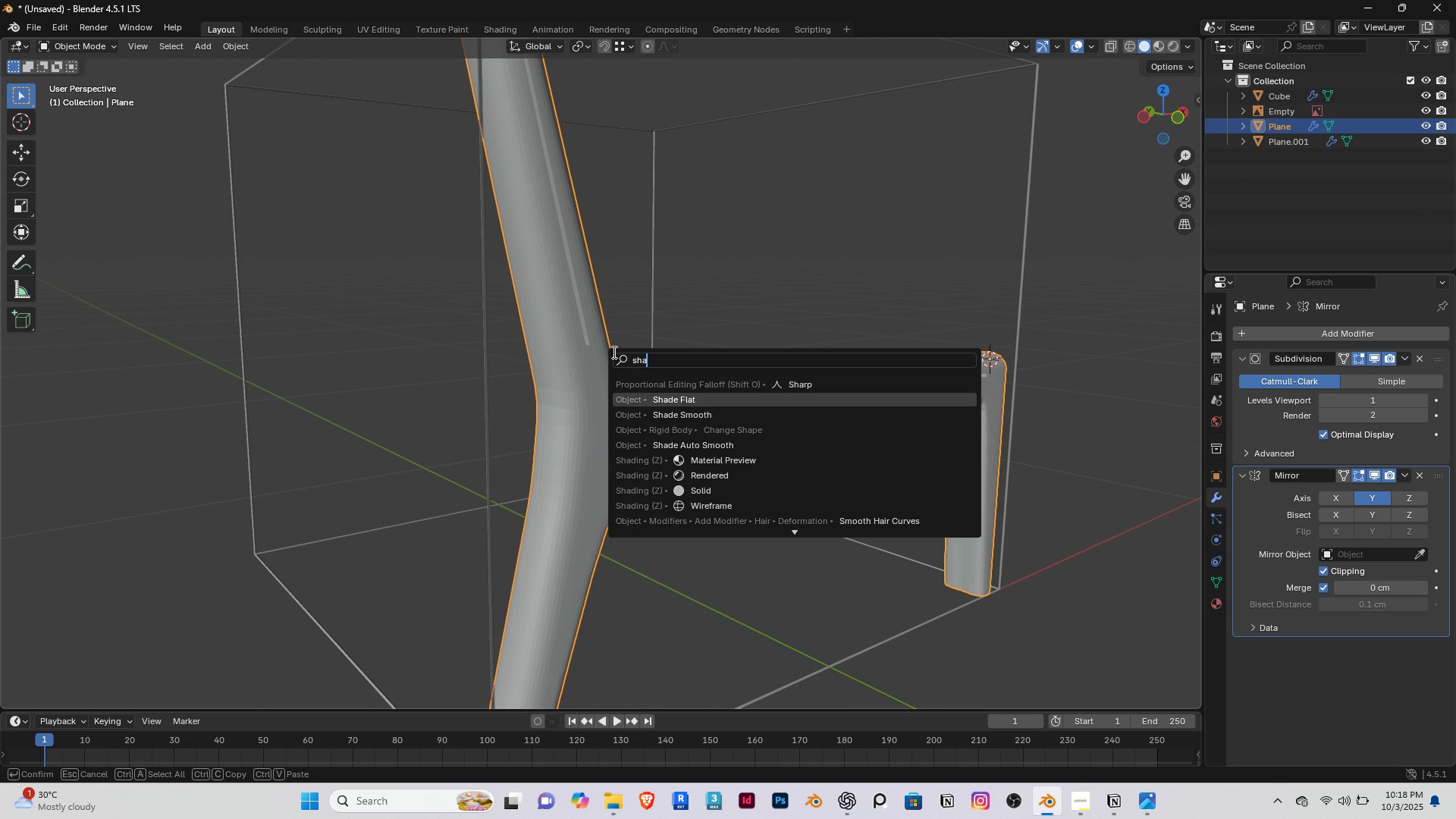 
key(ArrowDown)
 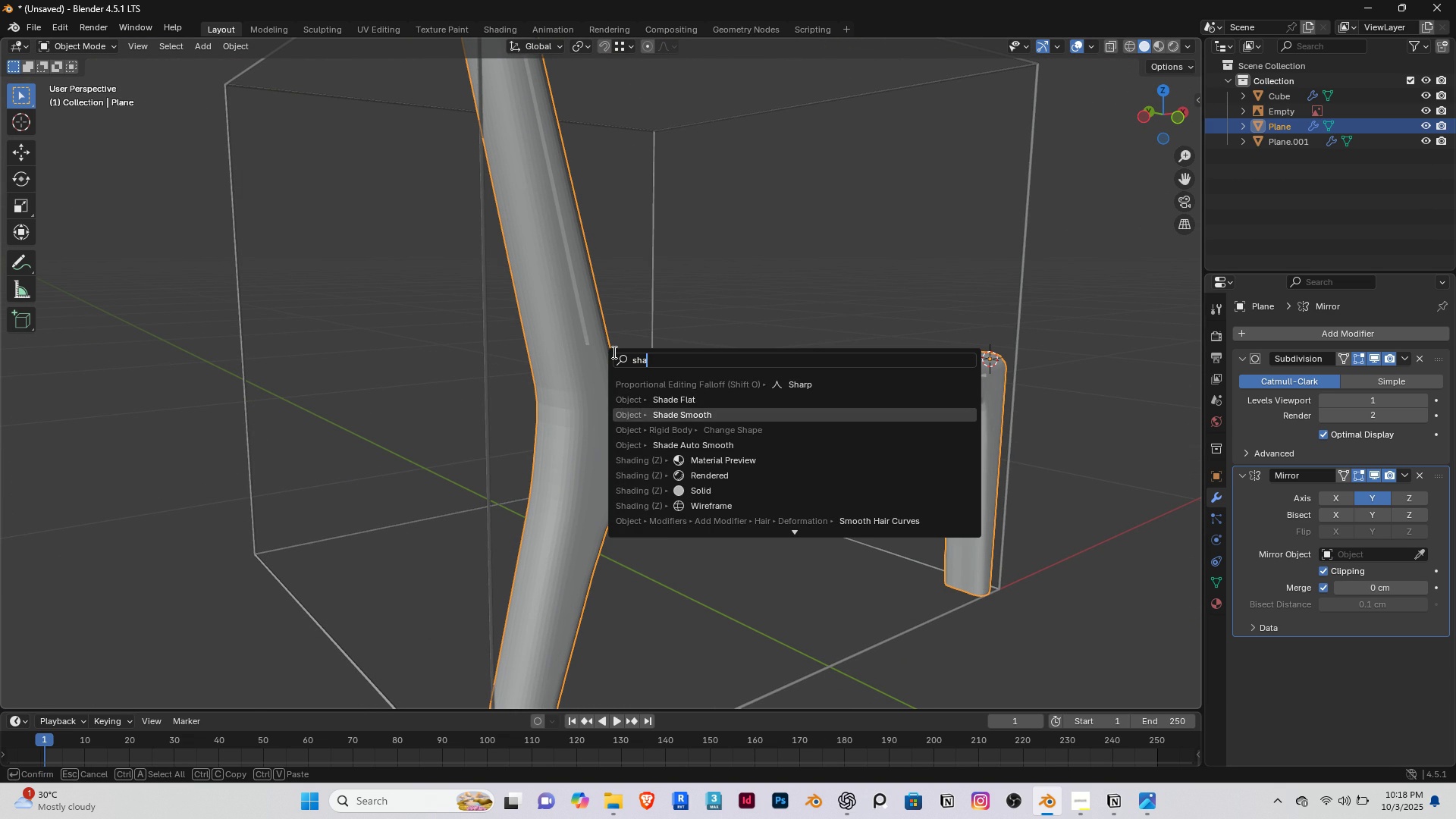 
key(ArrowDown)
 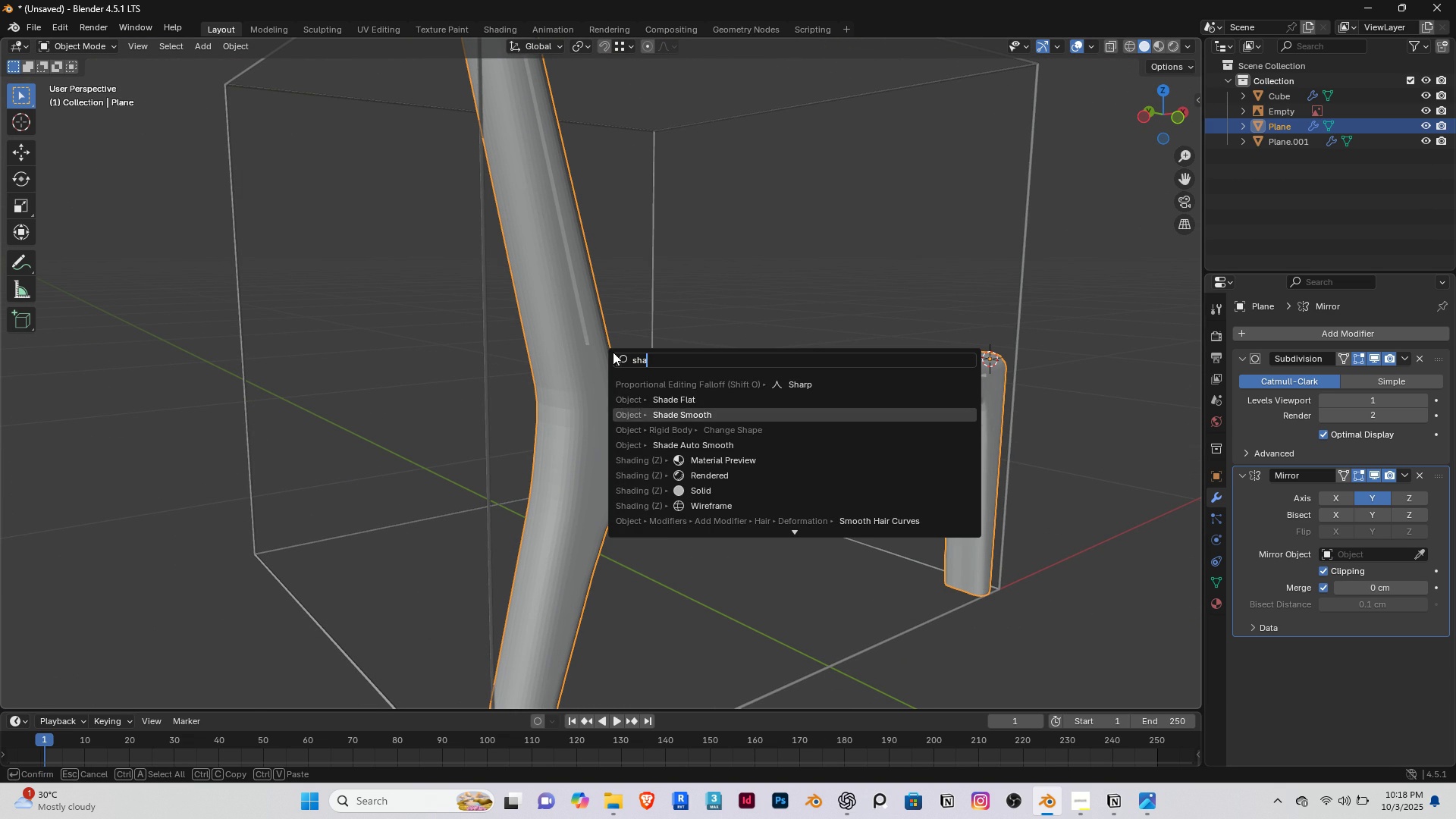 
key(Enter)
 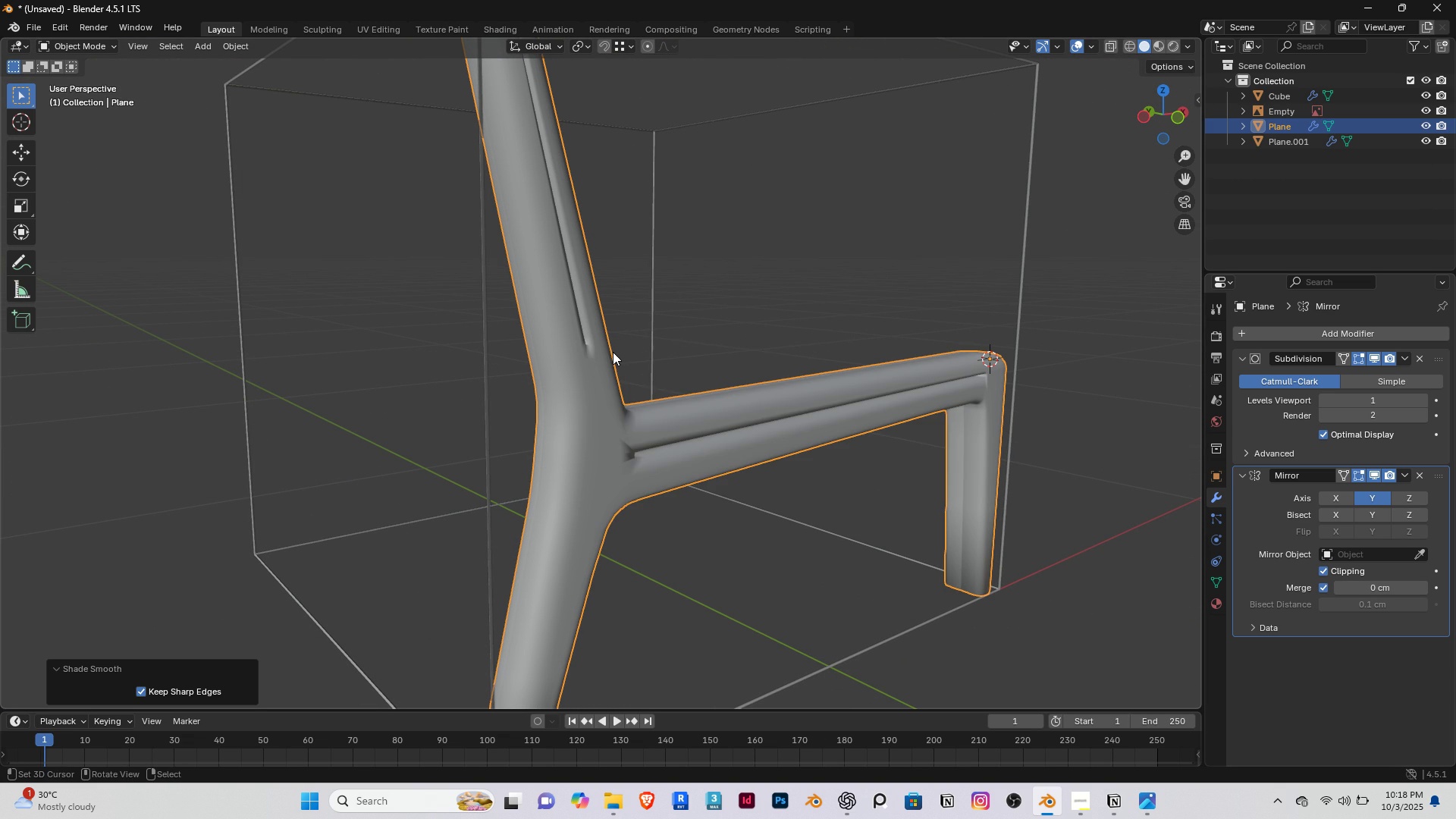 
type( sha)
 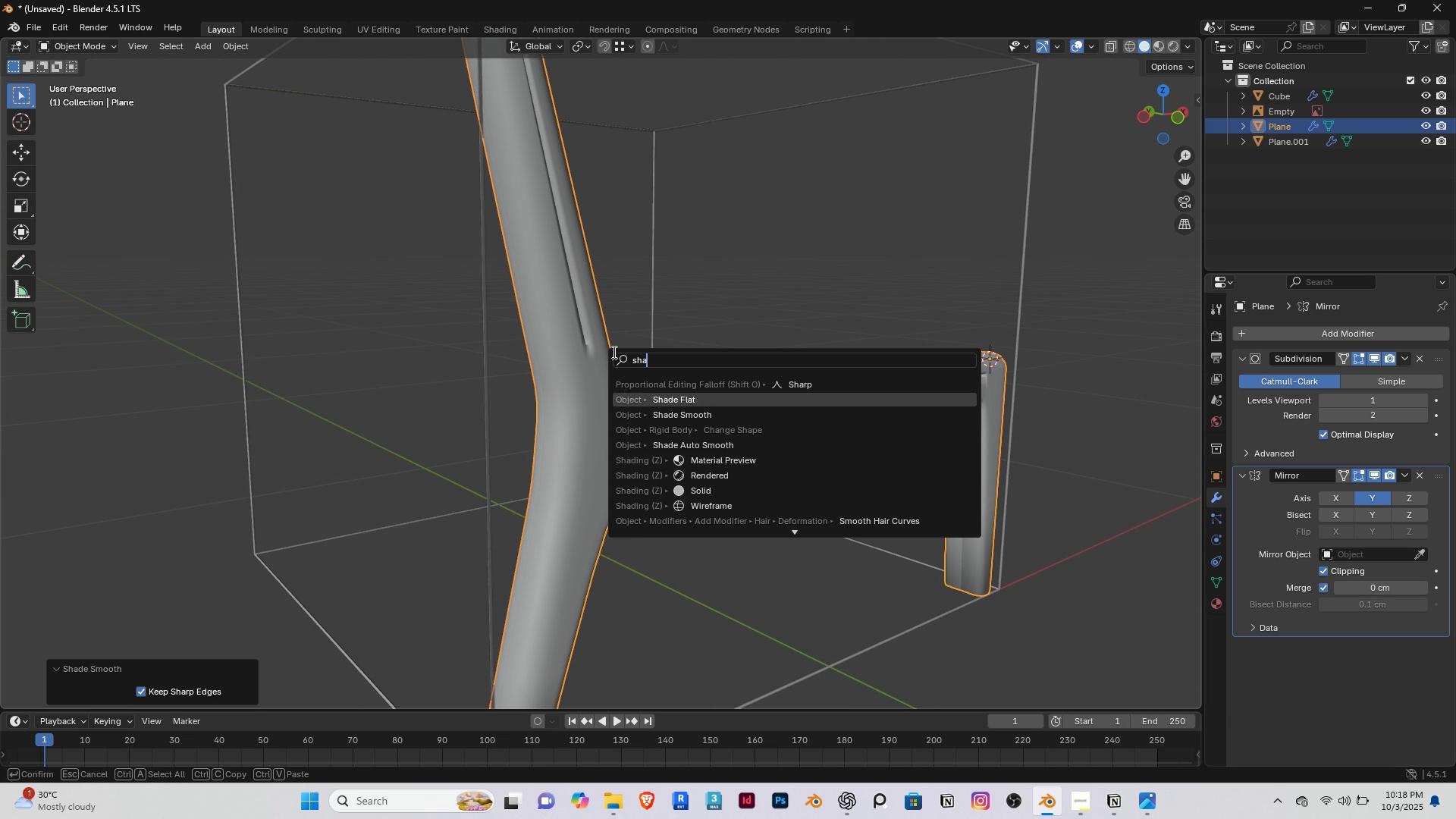 
key(ArrowDown)
 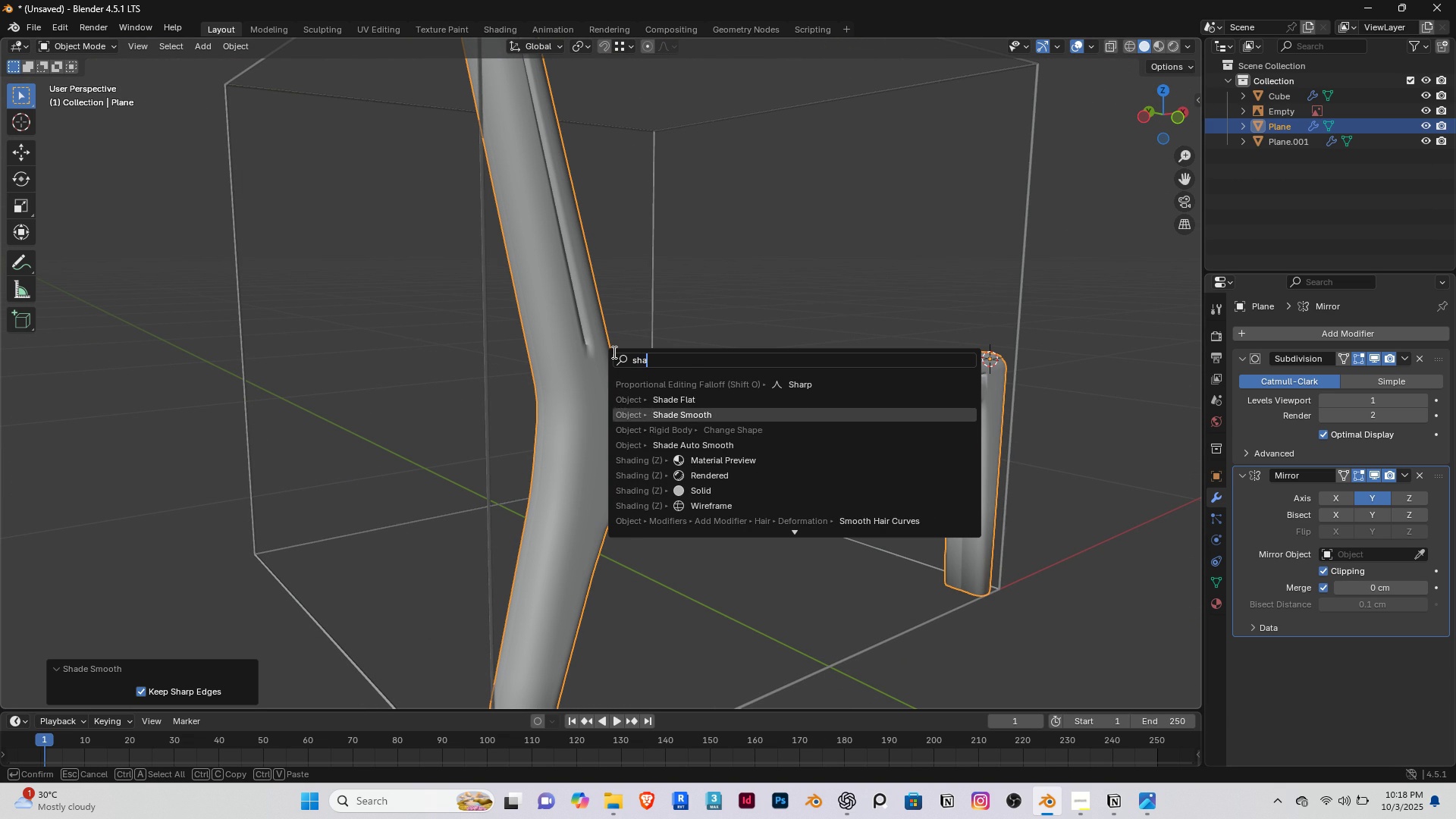 
key(ArrowDown)
 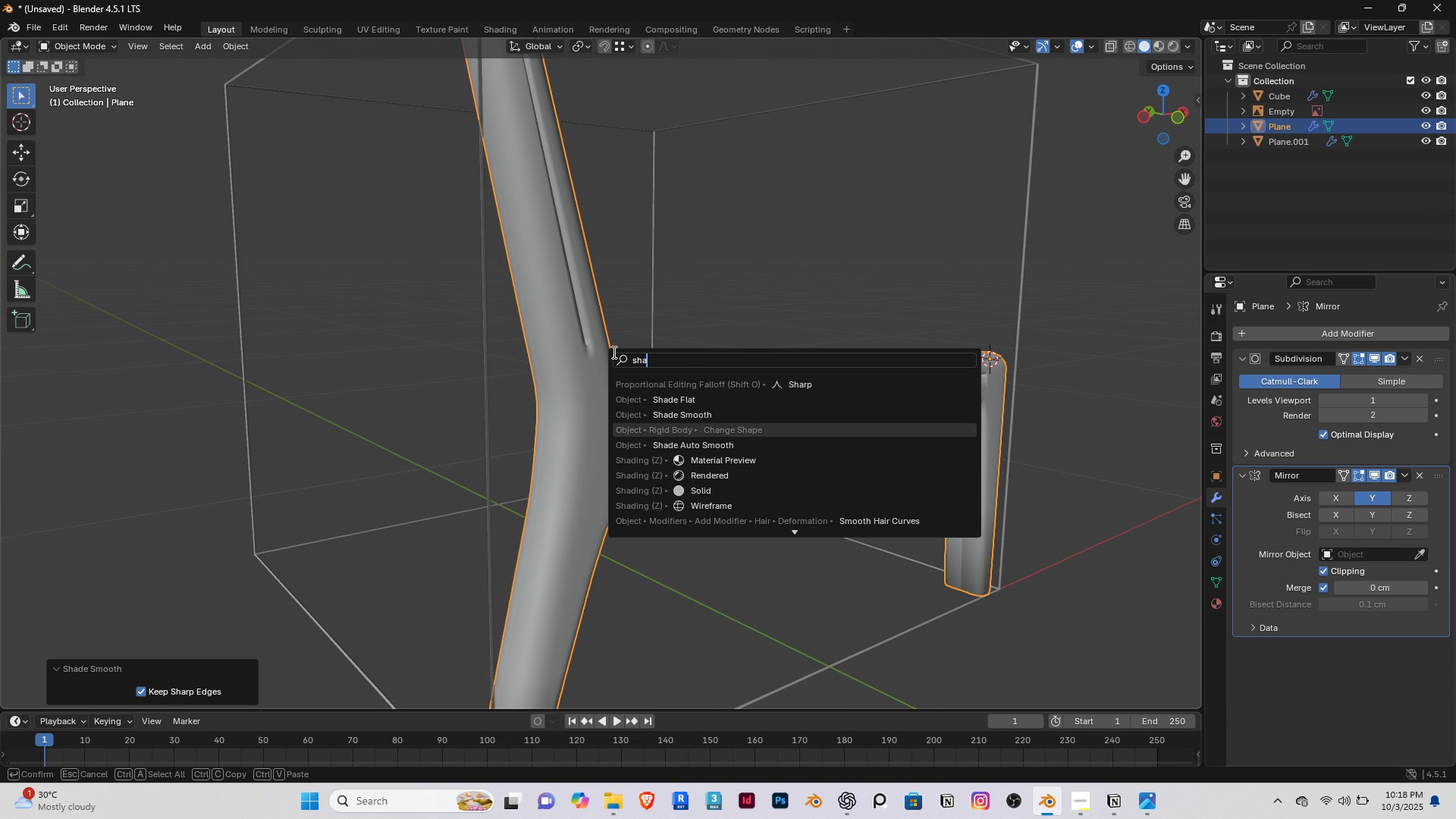 
key(ArrowDown)
 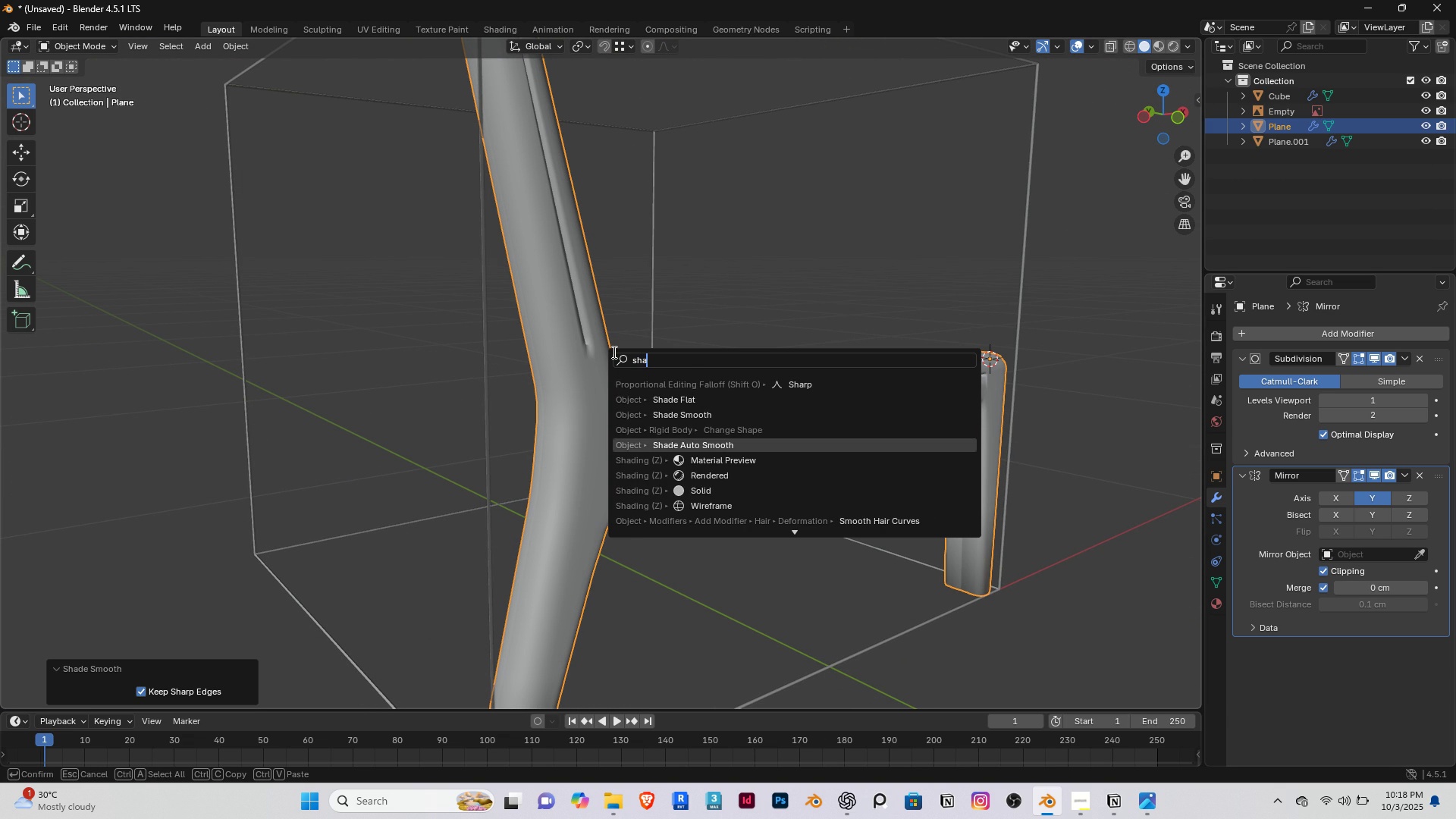 
key(ArrowDown)
 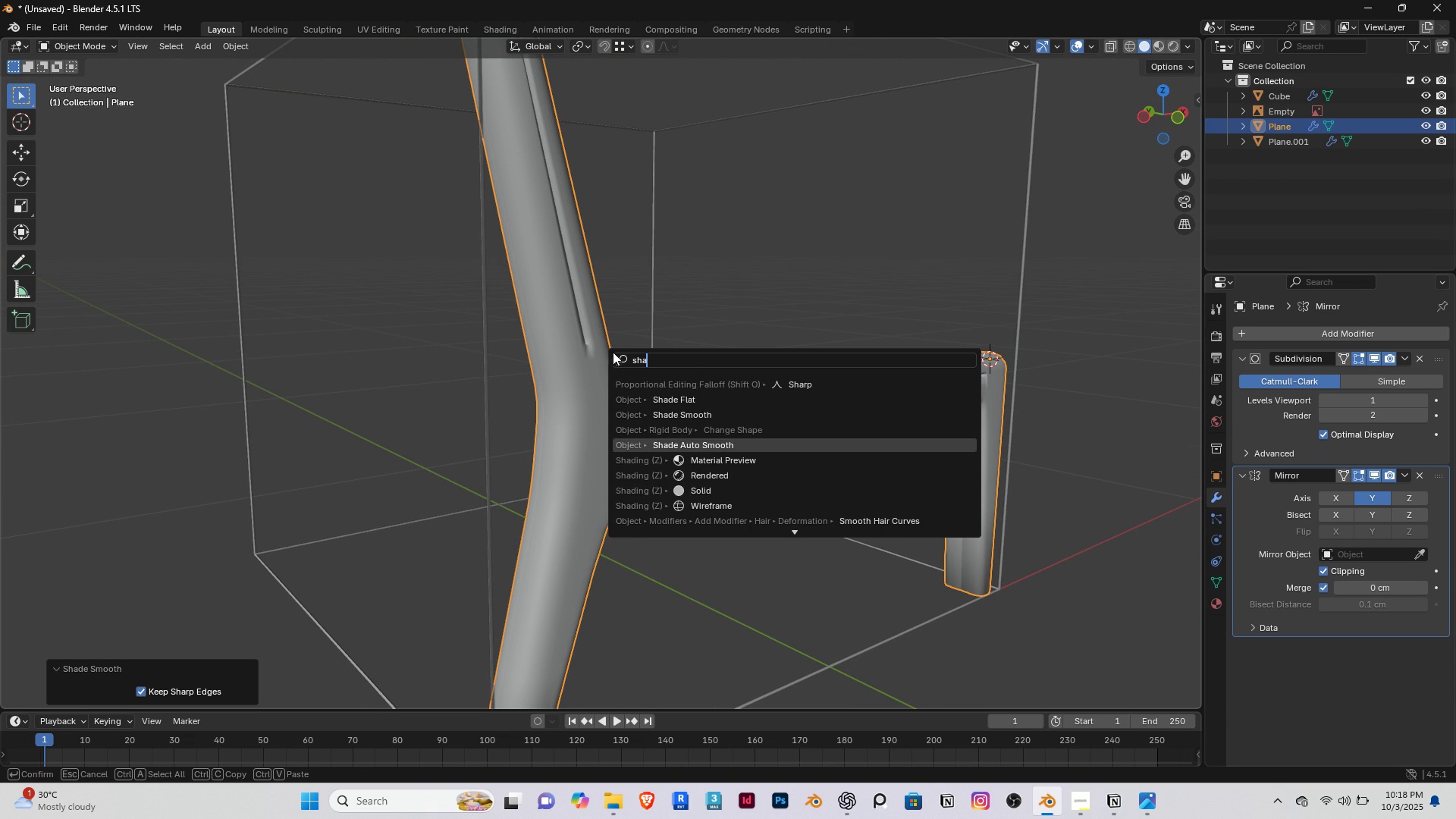 
key(Enter)
 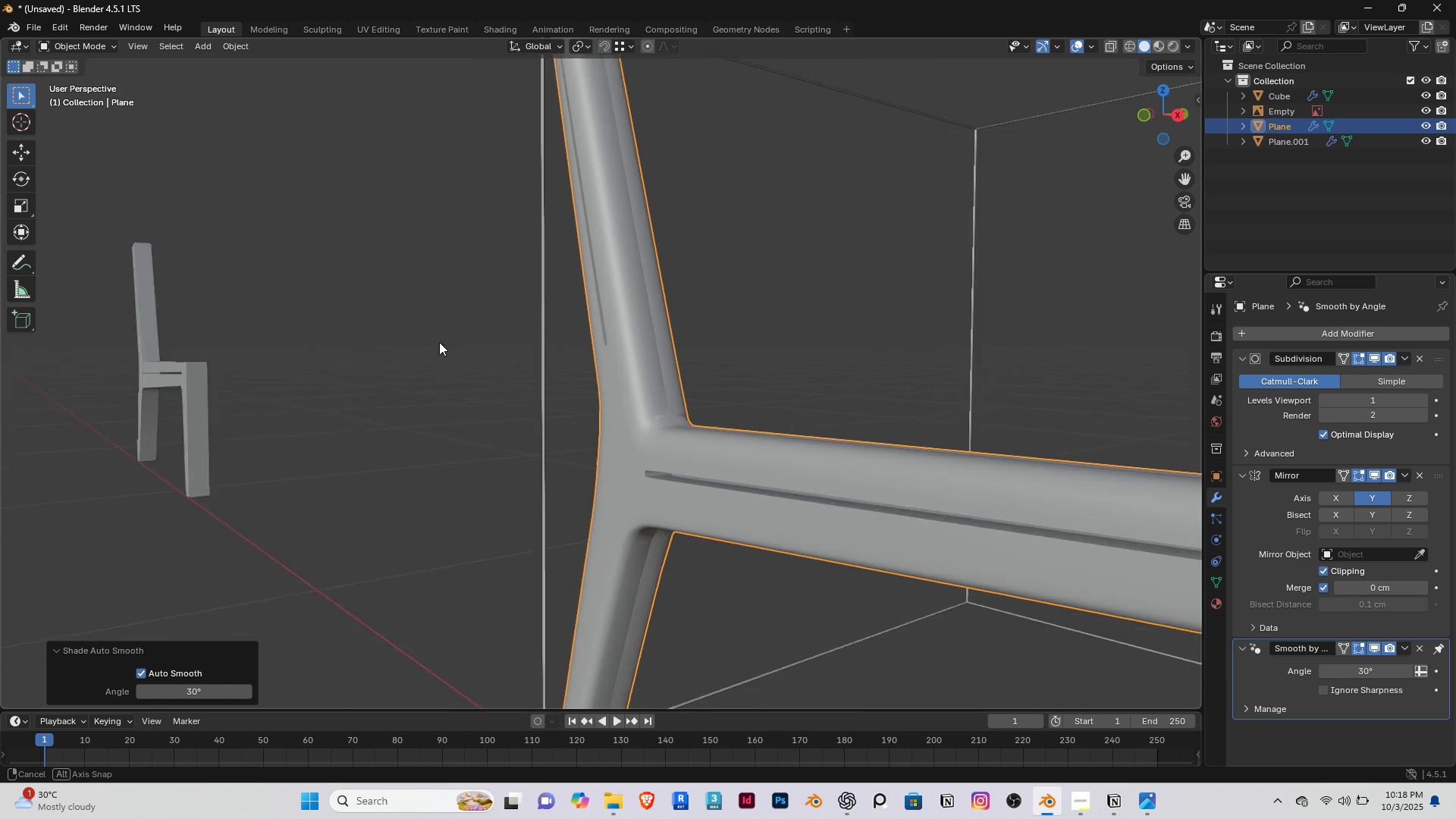 
scroll: coordinate [670, 416], scroll_direction: up, amount: 4.0
 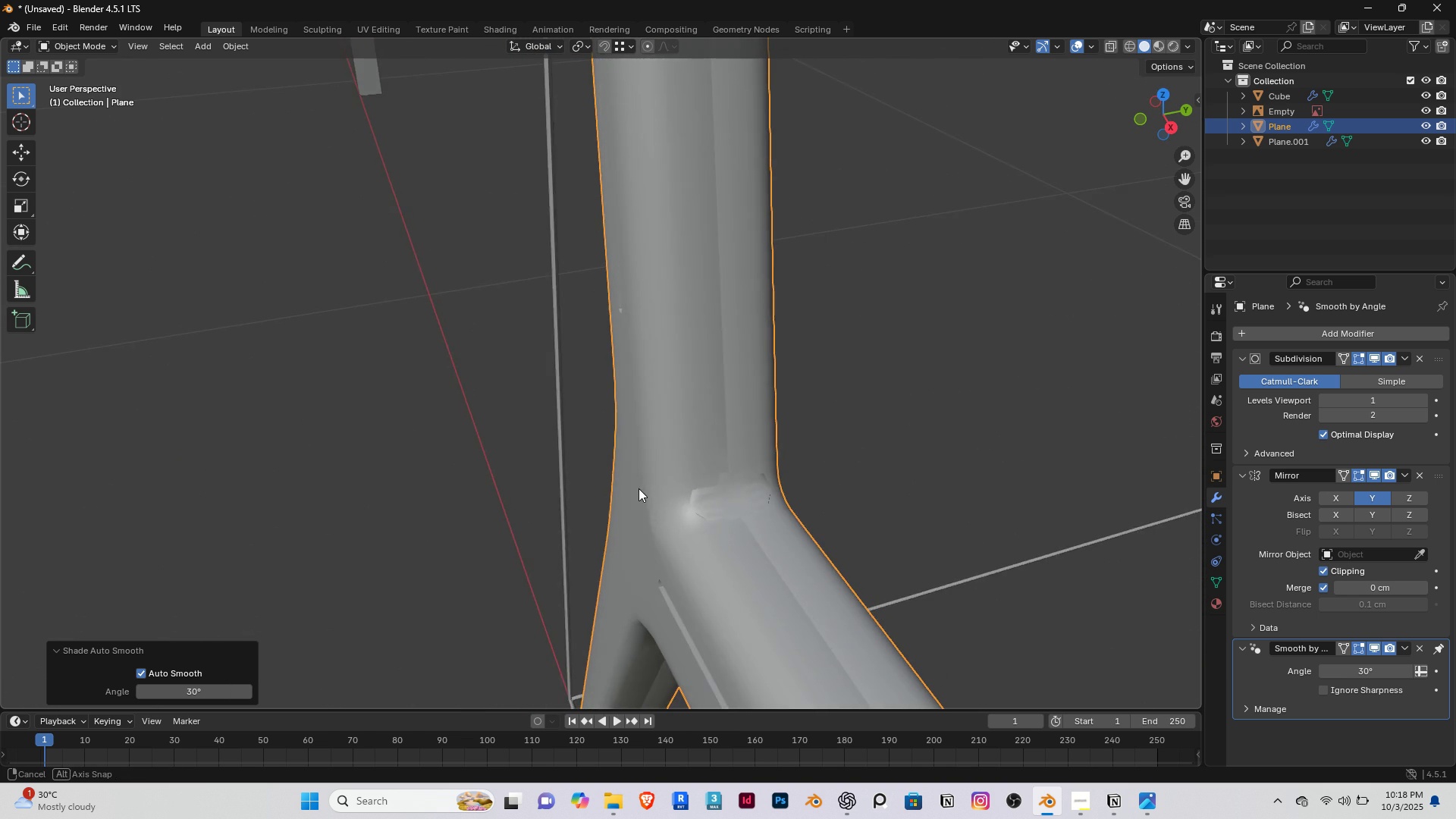 
scroll: coordinate [665, 456], scroll_direction: down, amount: 6.0